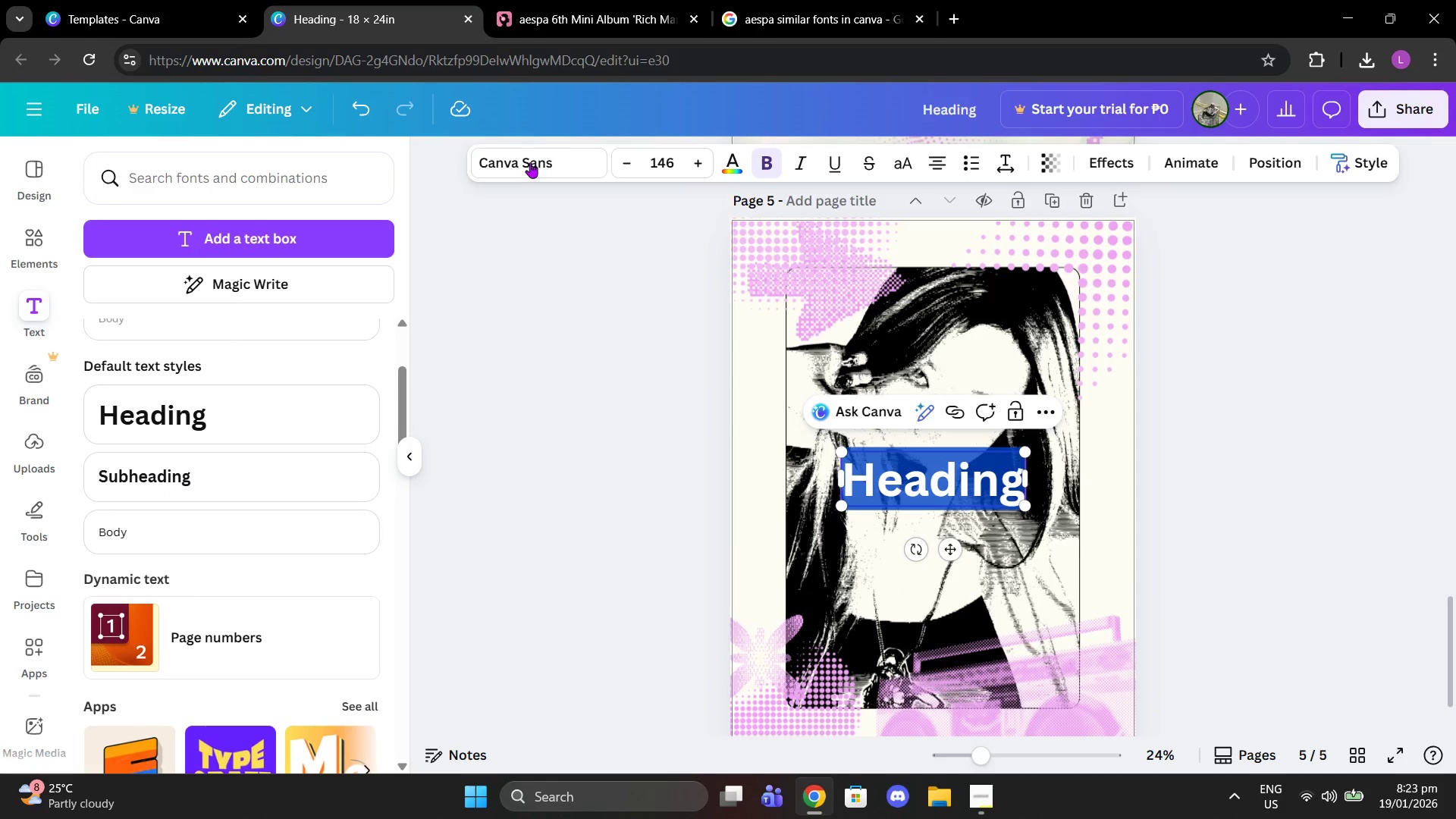 
left_click([529, 159])
 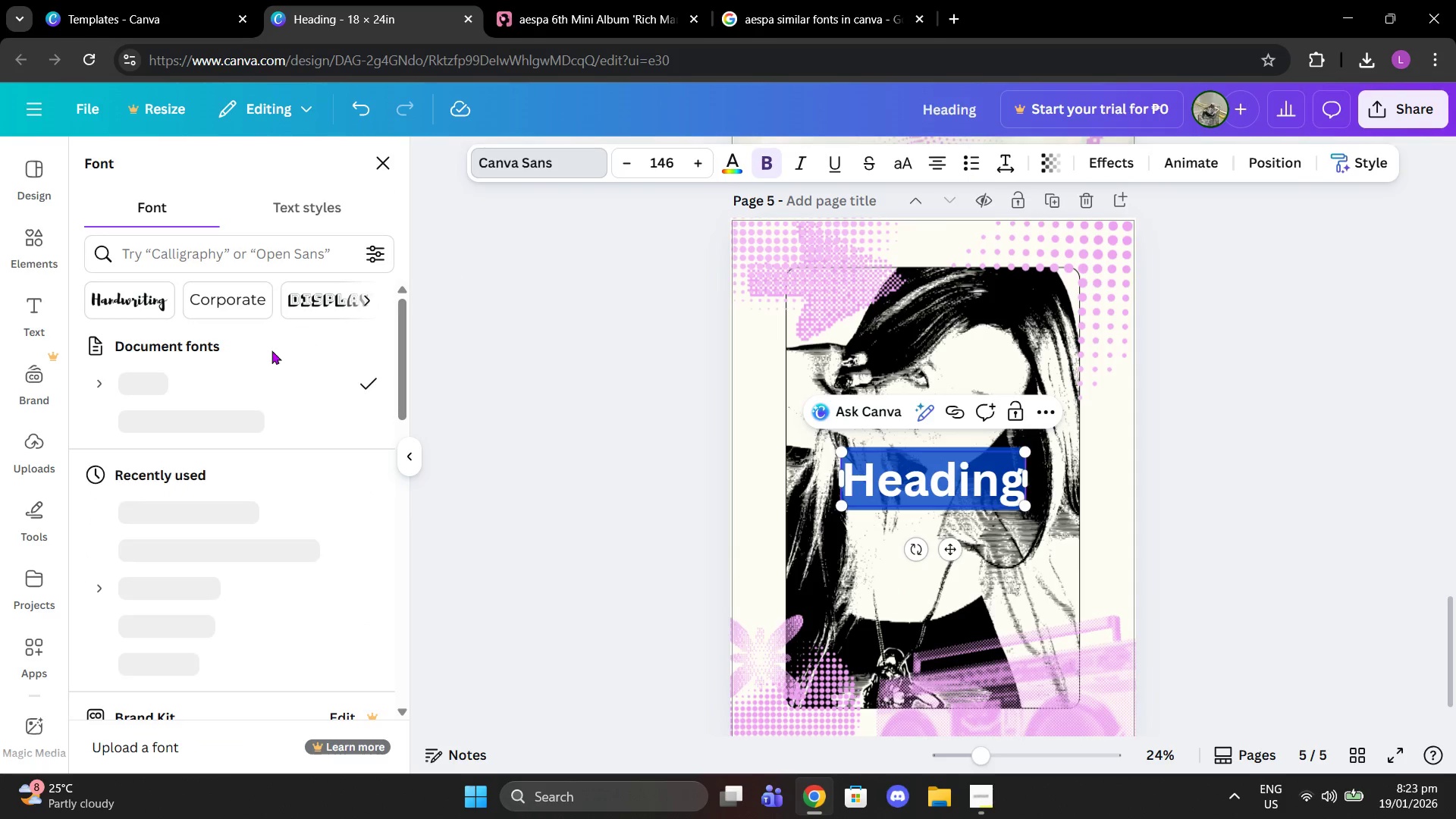 
left_click([229, 423])
 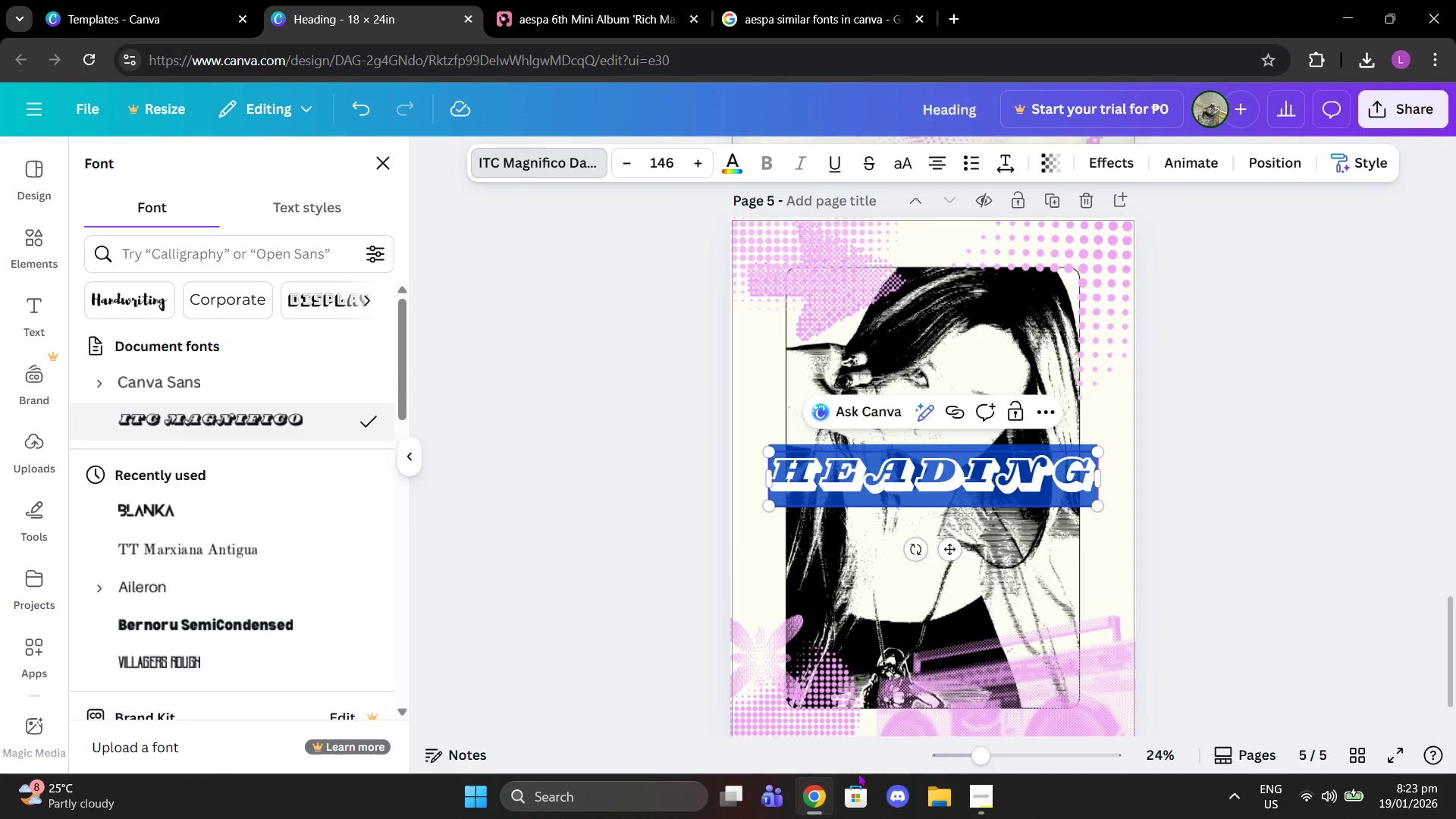 
left_click([982, 795])